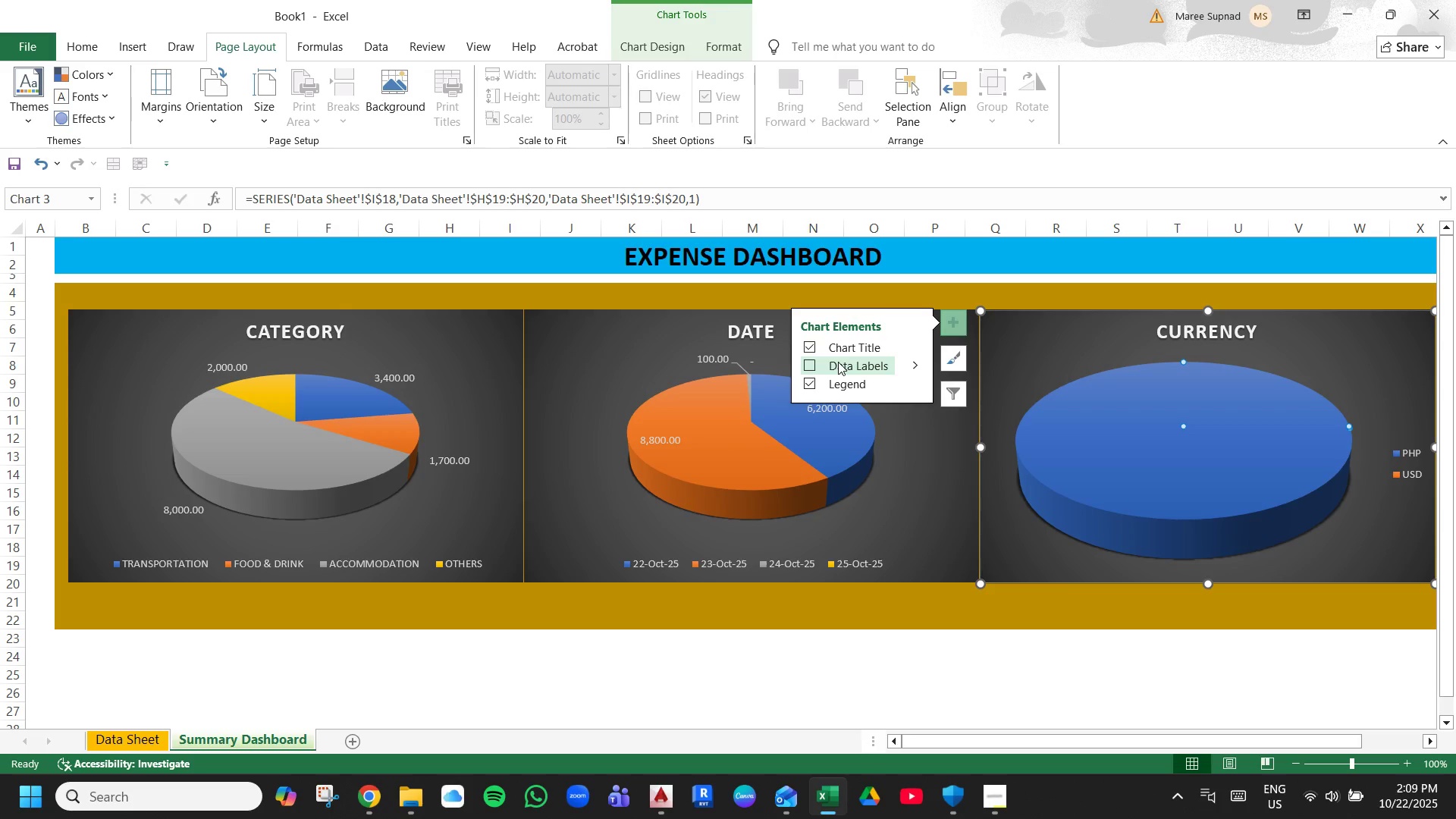 
left_click([838, 362])
 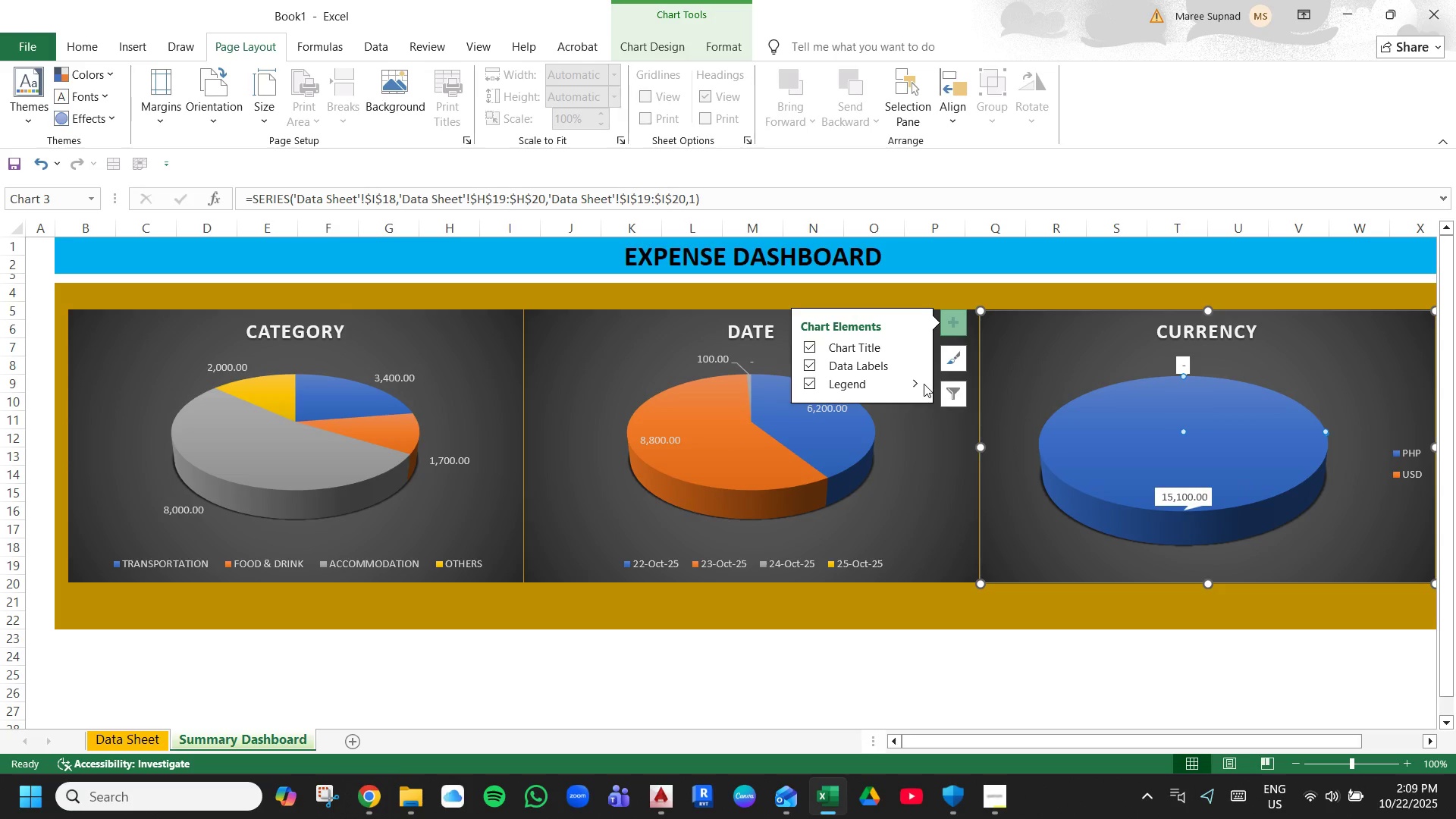 
left_click([920, 384])
 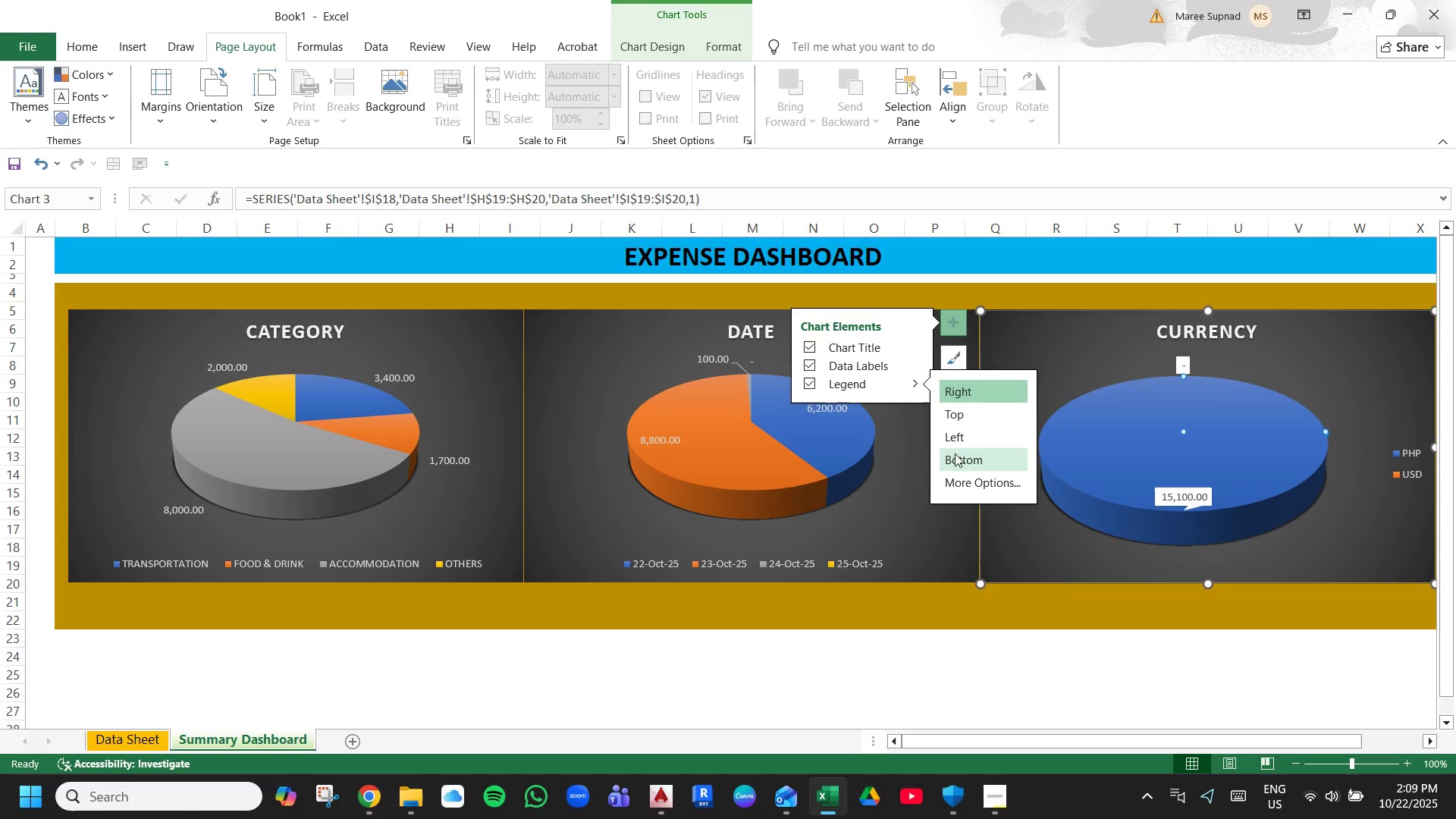 
left_click([955, 454])
 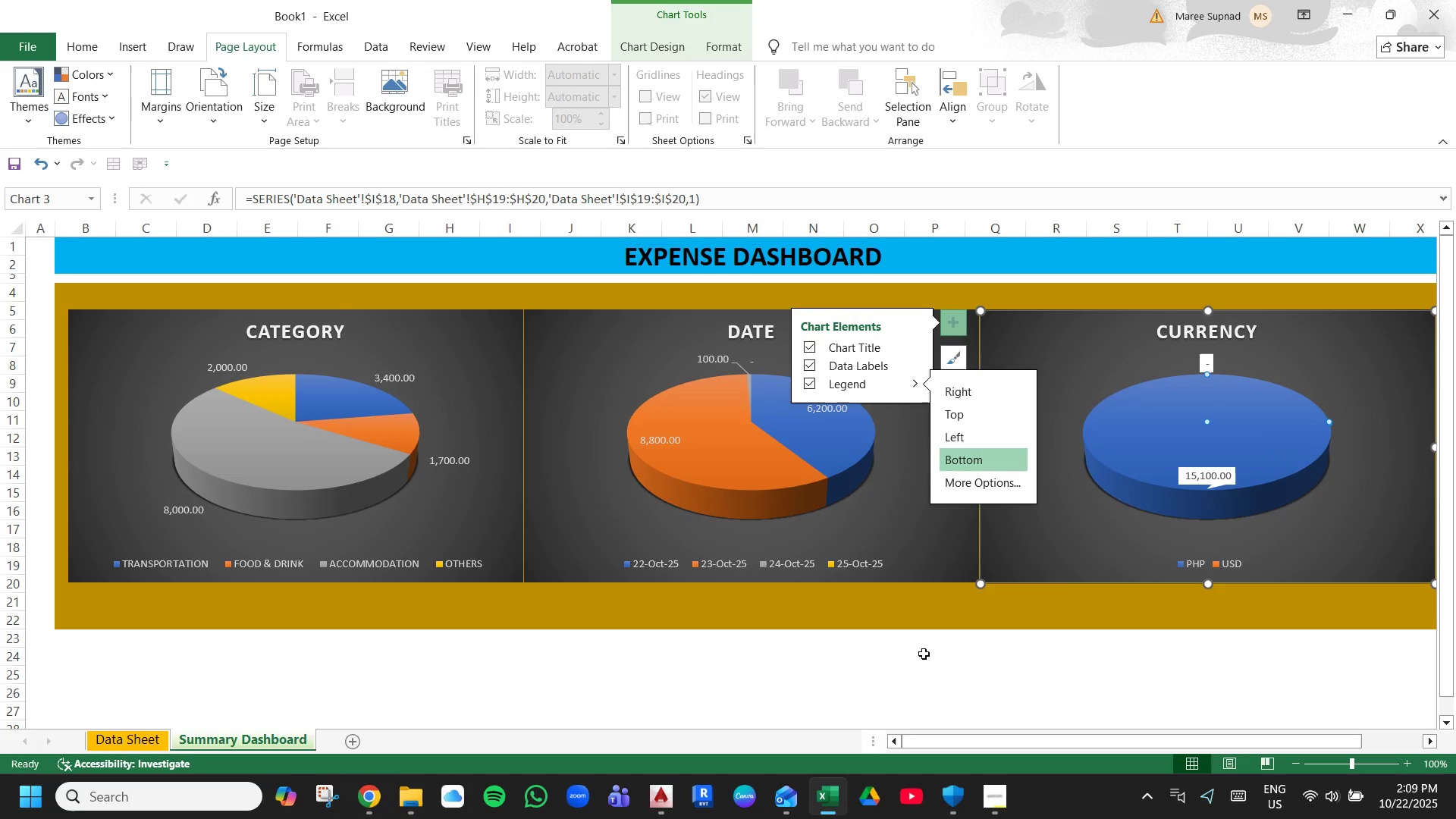 
left_click([924, 684])
 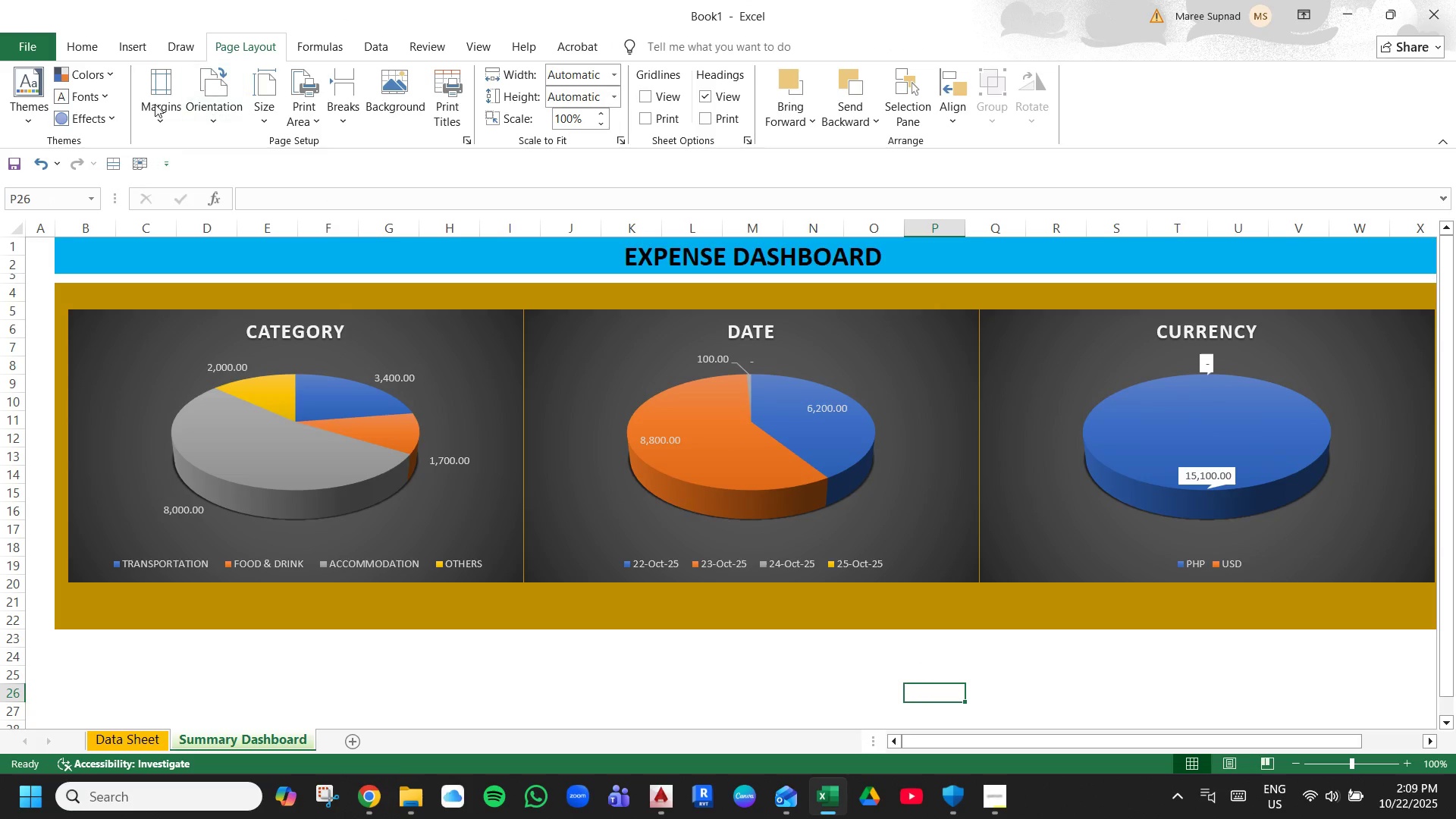 
left_click([80, 52])
 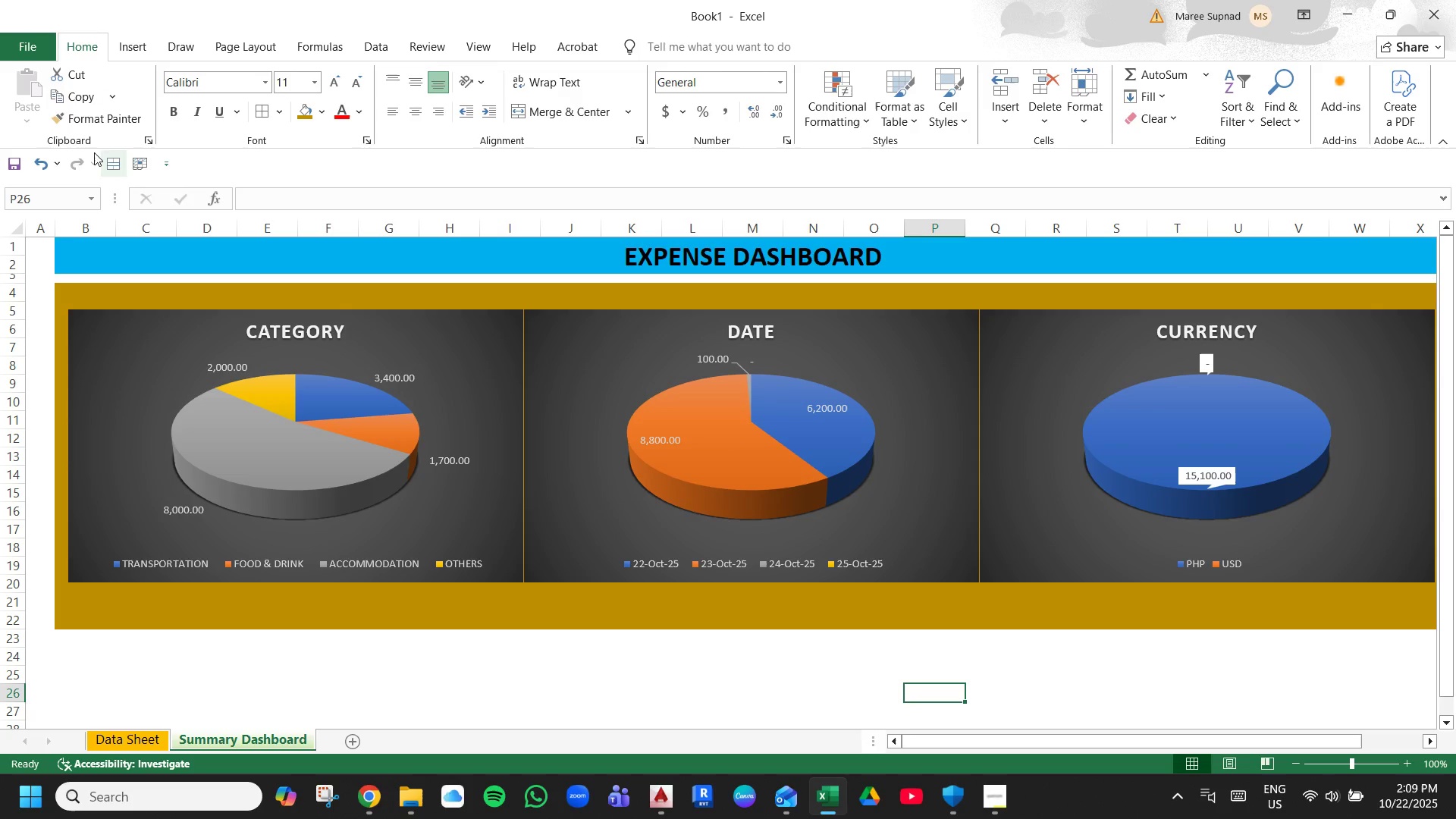 
left_click([20, 167])
 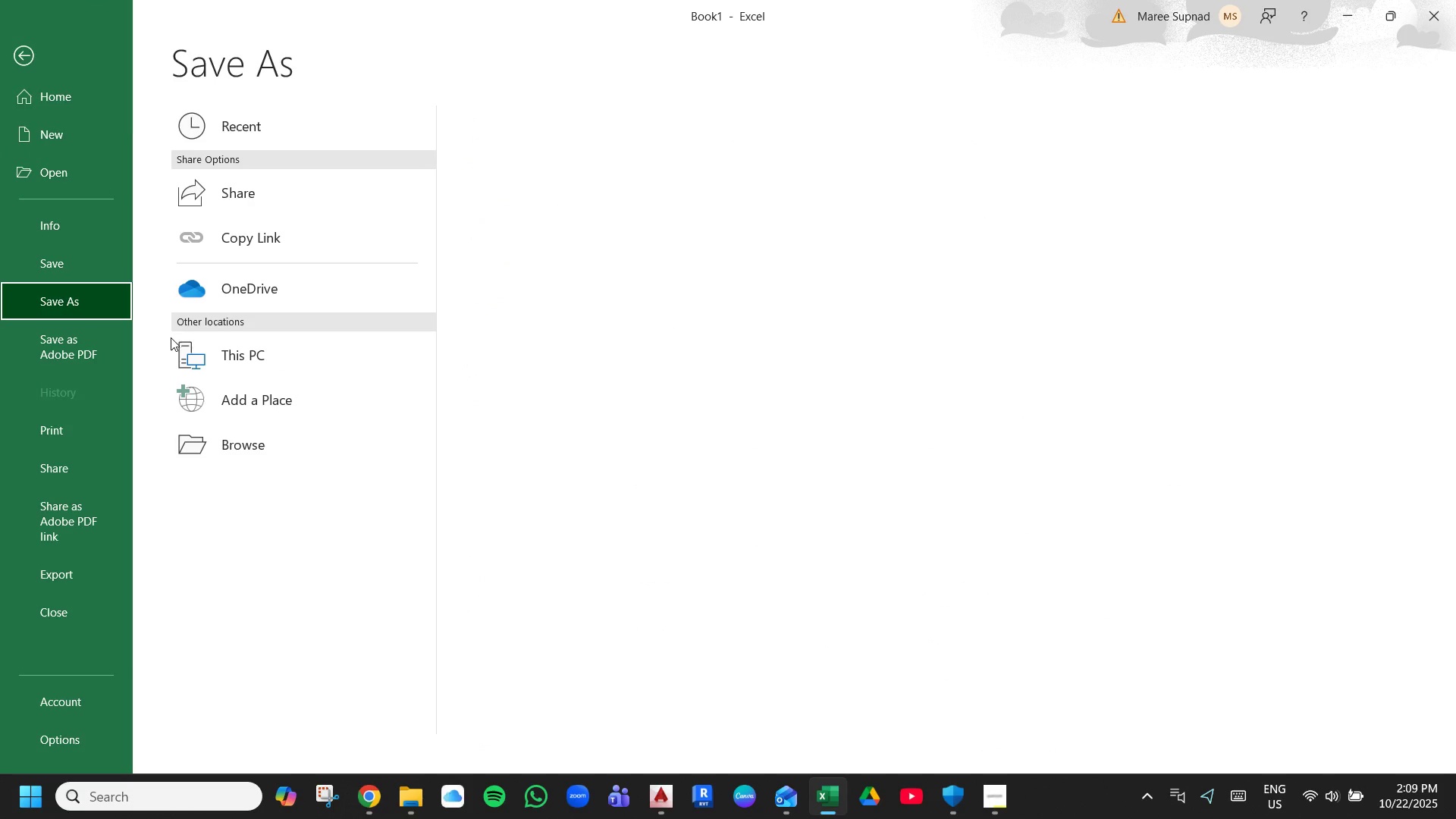 
left_click([242, 434])
 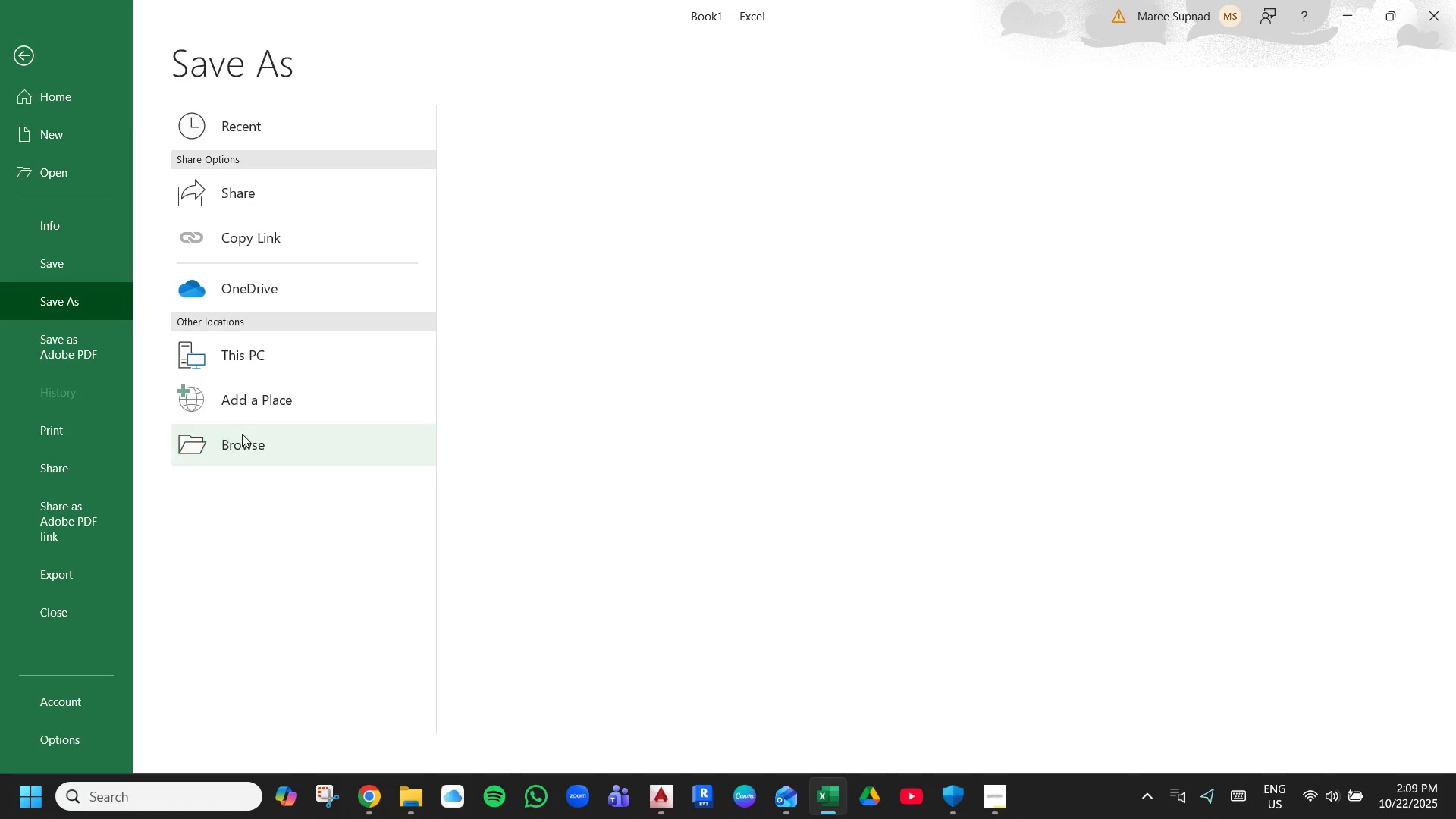 
left_click([242, 434])
 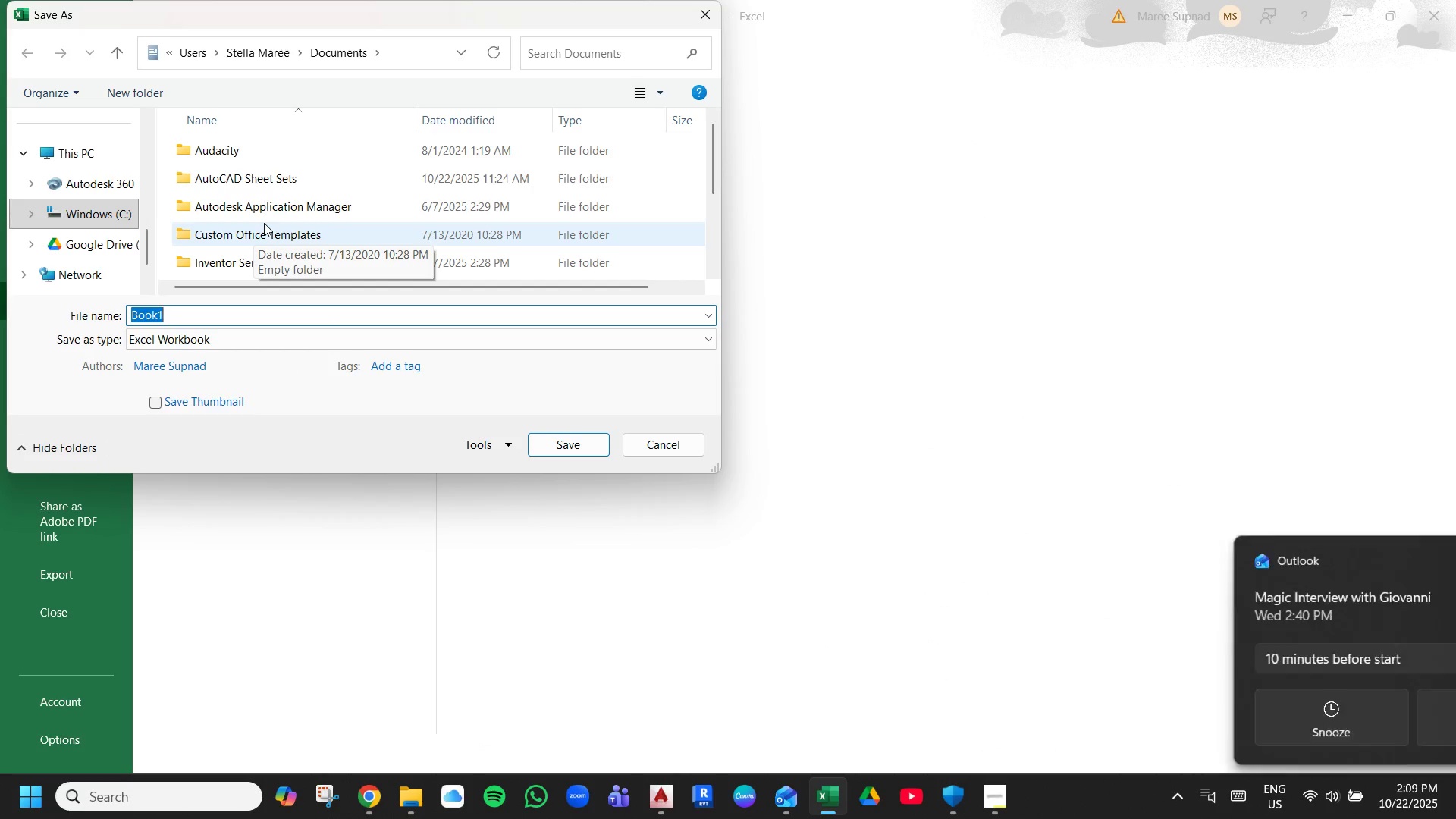 
wait(8.17)
 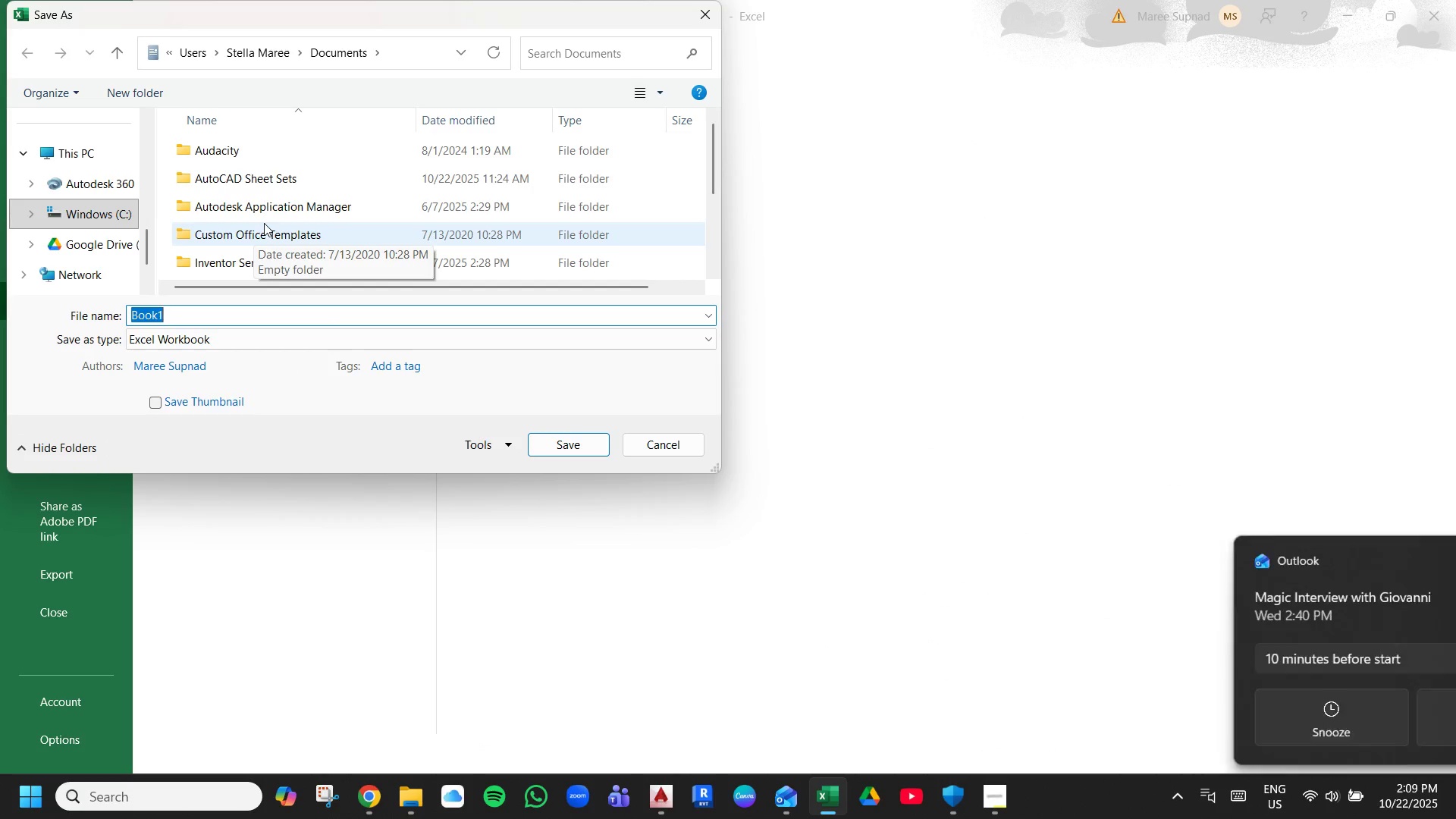 
scroll: coordinate [107, 229], scroll_direction: up, amount: 3.0
 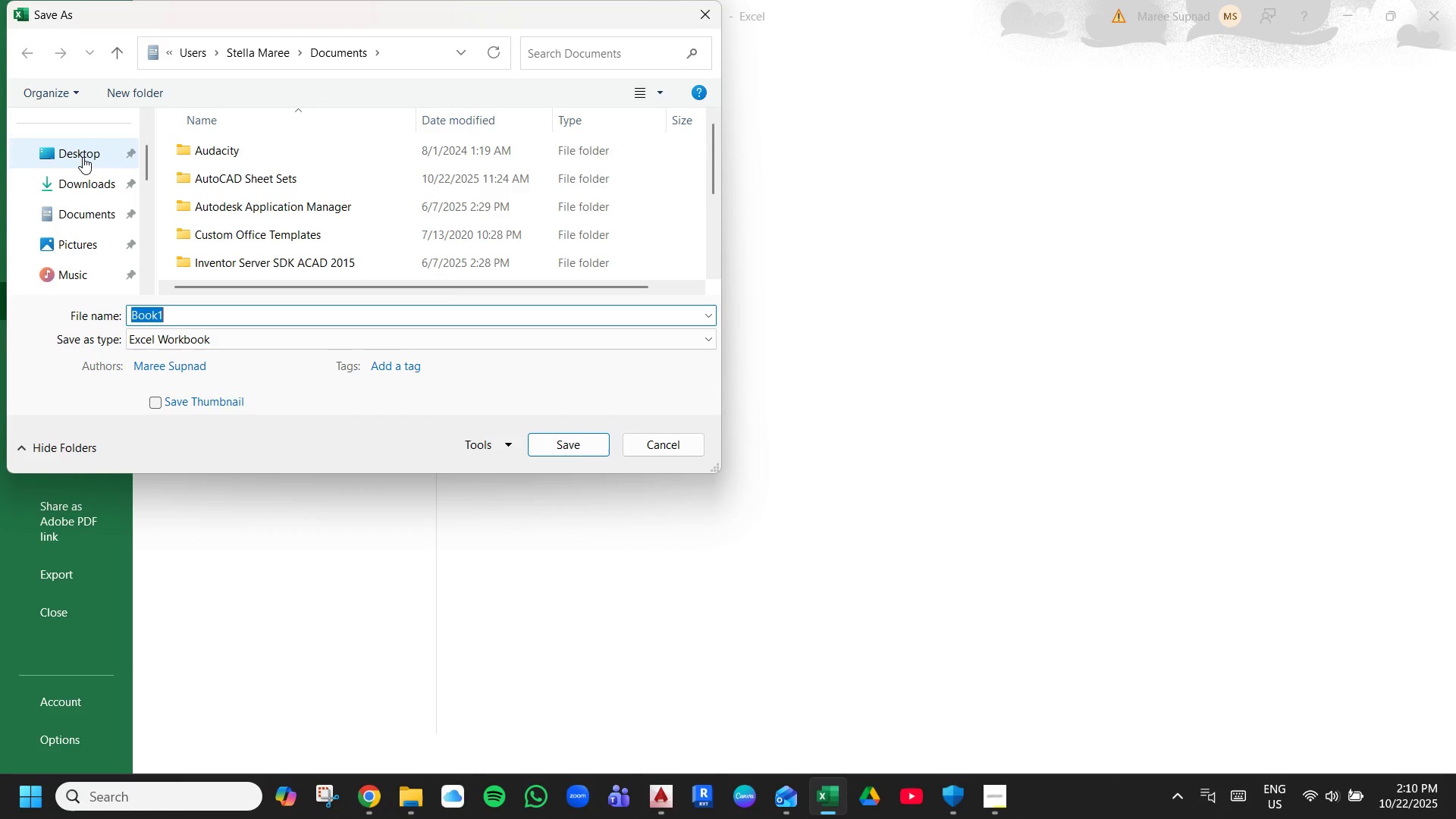 
left_click([83, 157])
 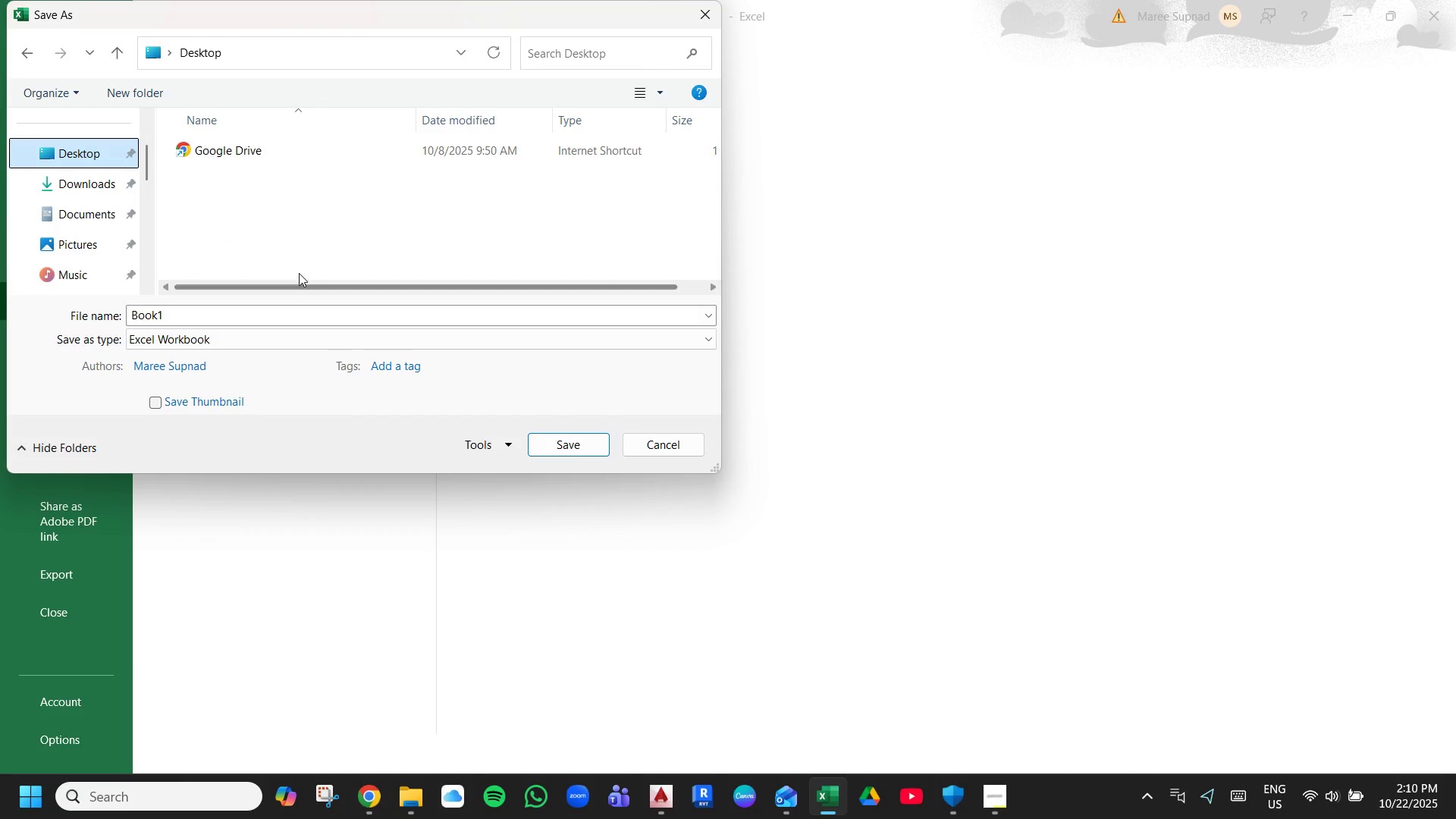 
left_click([246, 309])
 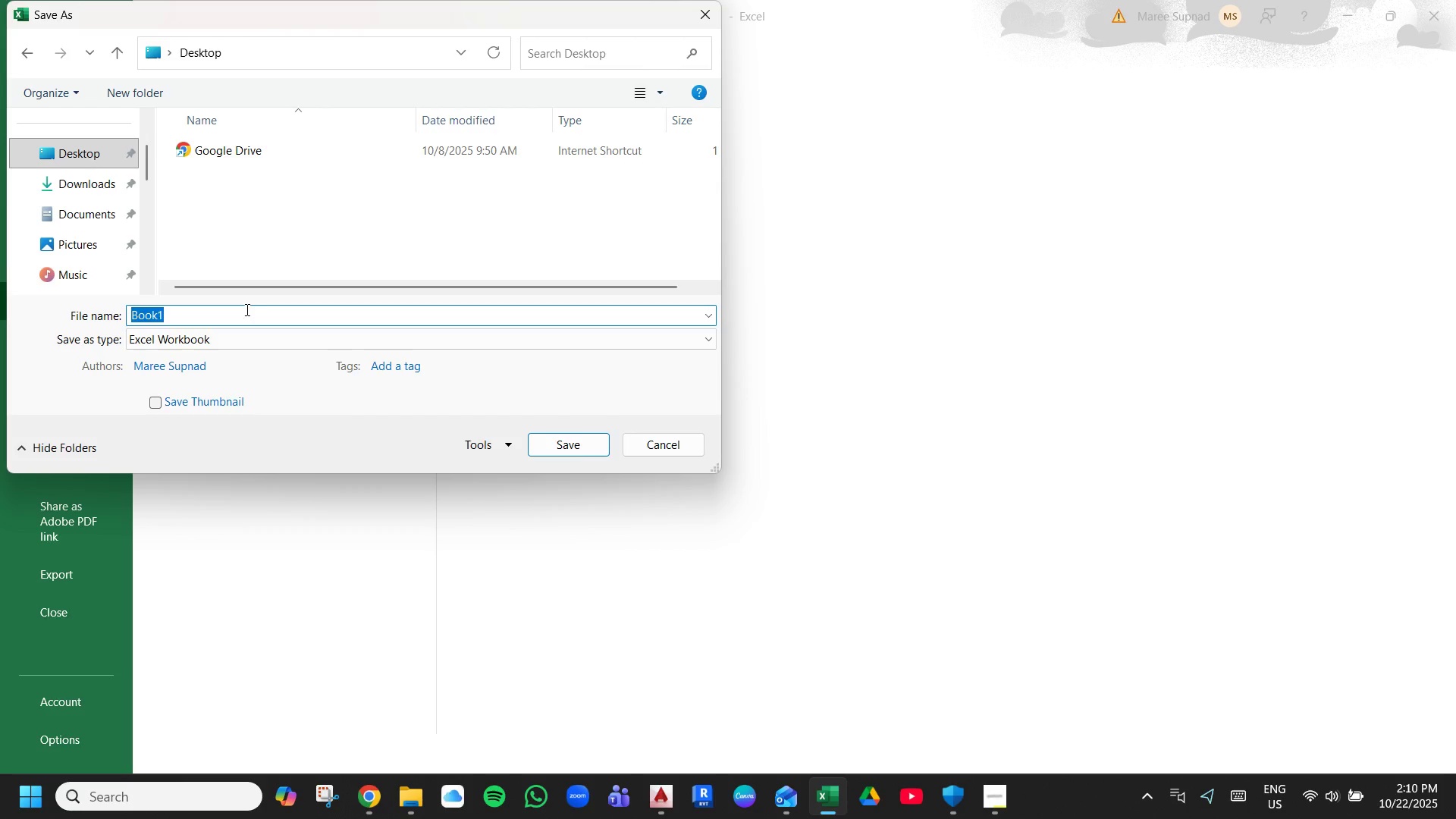 
type(tRIP )
key(Backspace)
key(Backspace)
key(Backspace)
key(Backspace)
key(Backspace)
key(Backspace)
type(tRIP )
key(Backspace)
key(Backspace)
key(Backspace)
key(Backspace)
key(Backspace)
type(Trip Expense Budgetingg)
key(Backspace)
 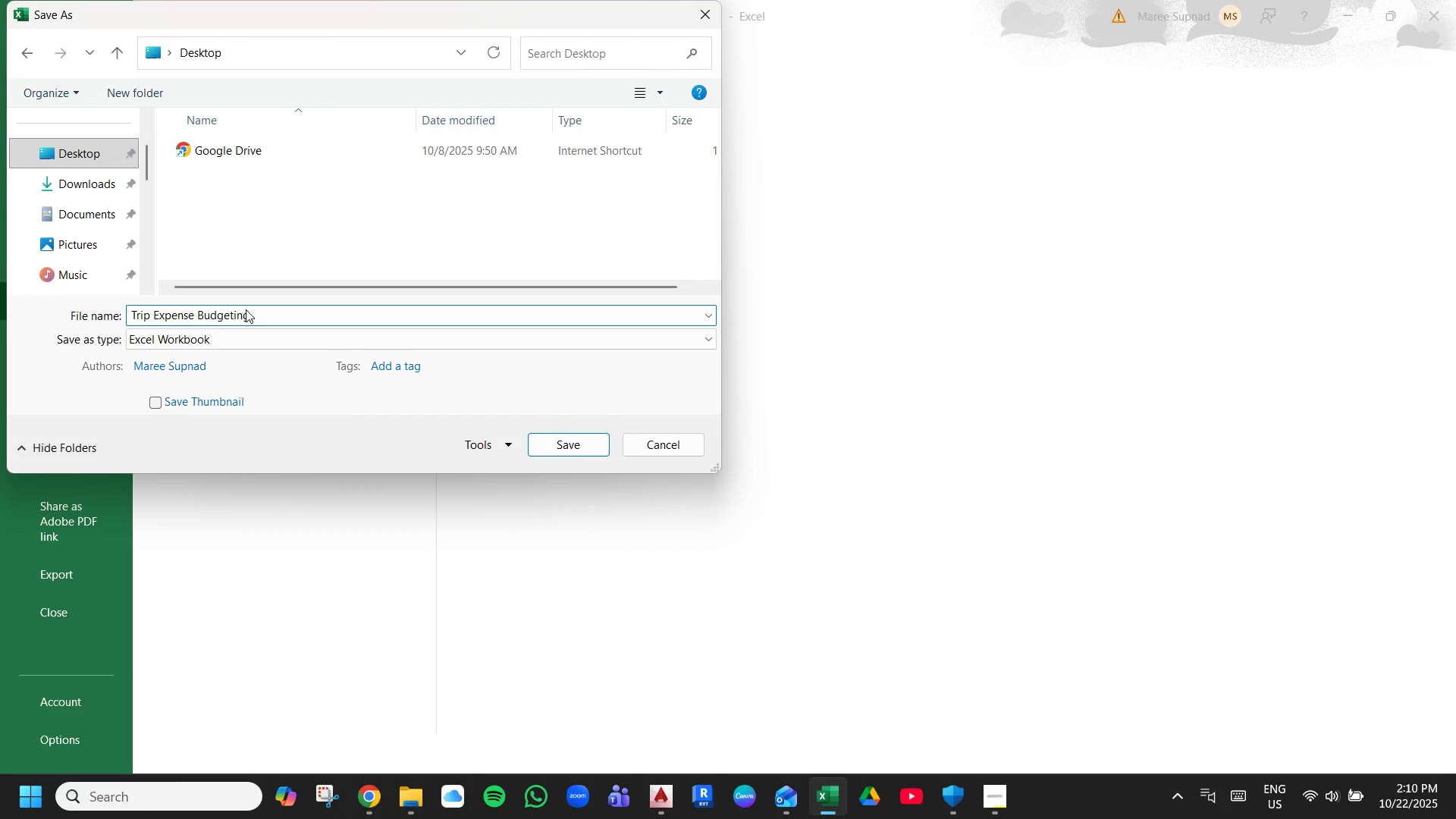 
left_click([556, 450])
 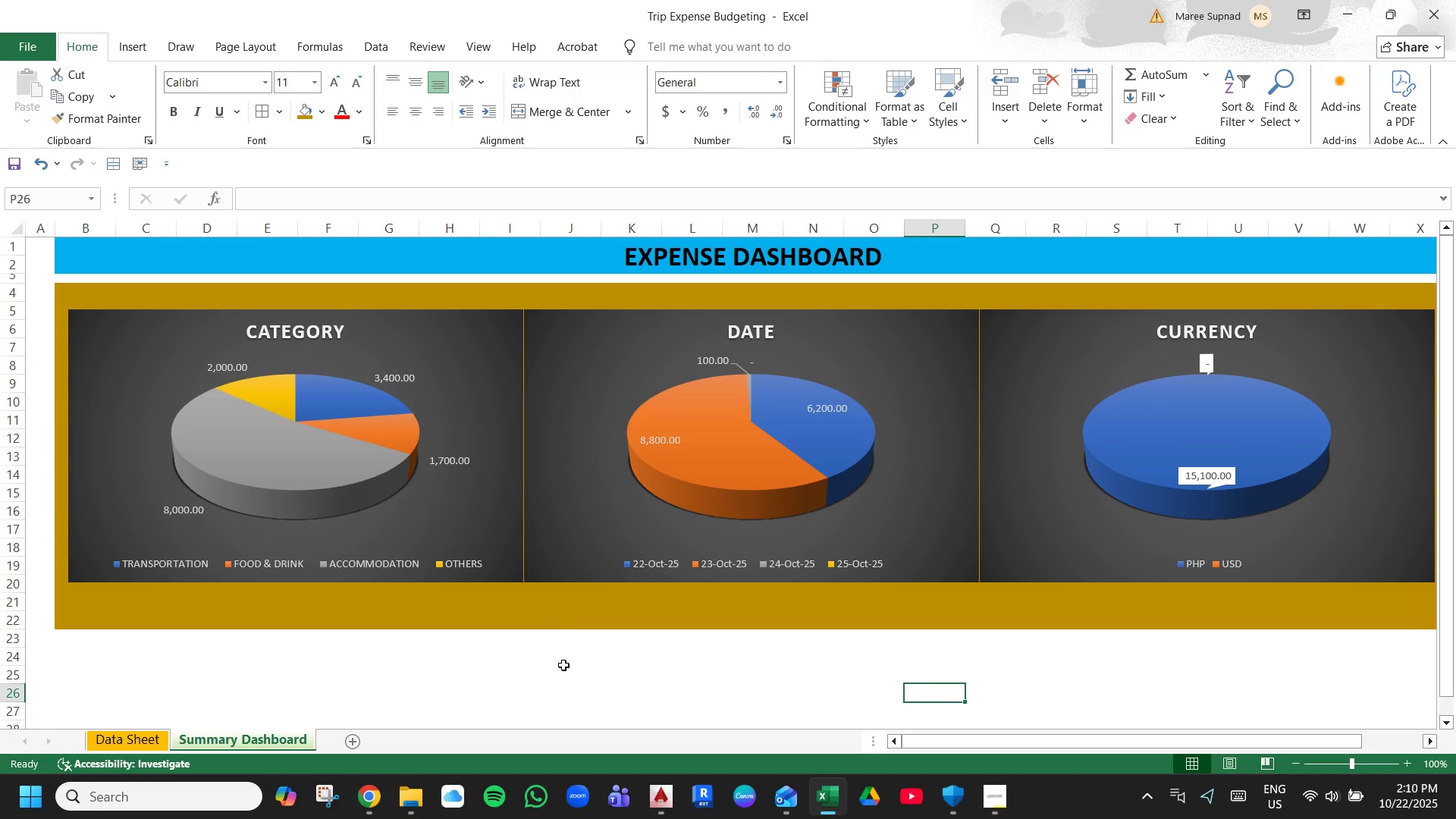 
left_click([538, 686])
 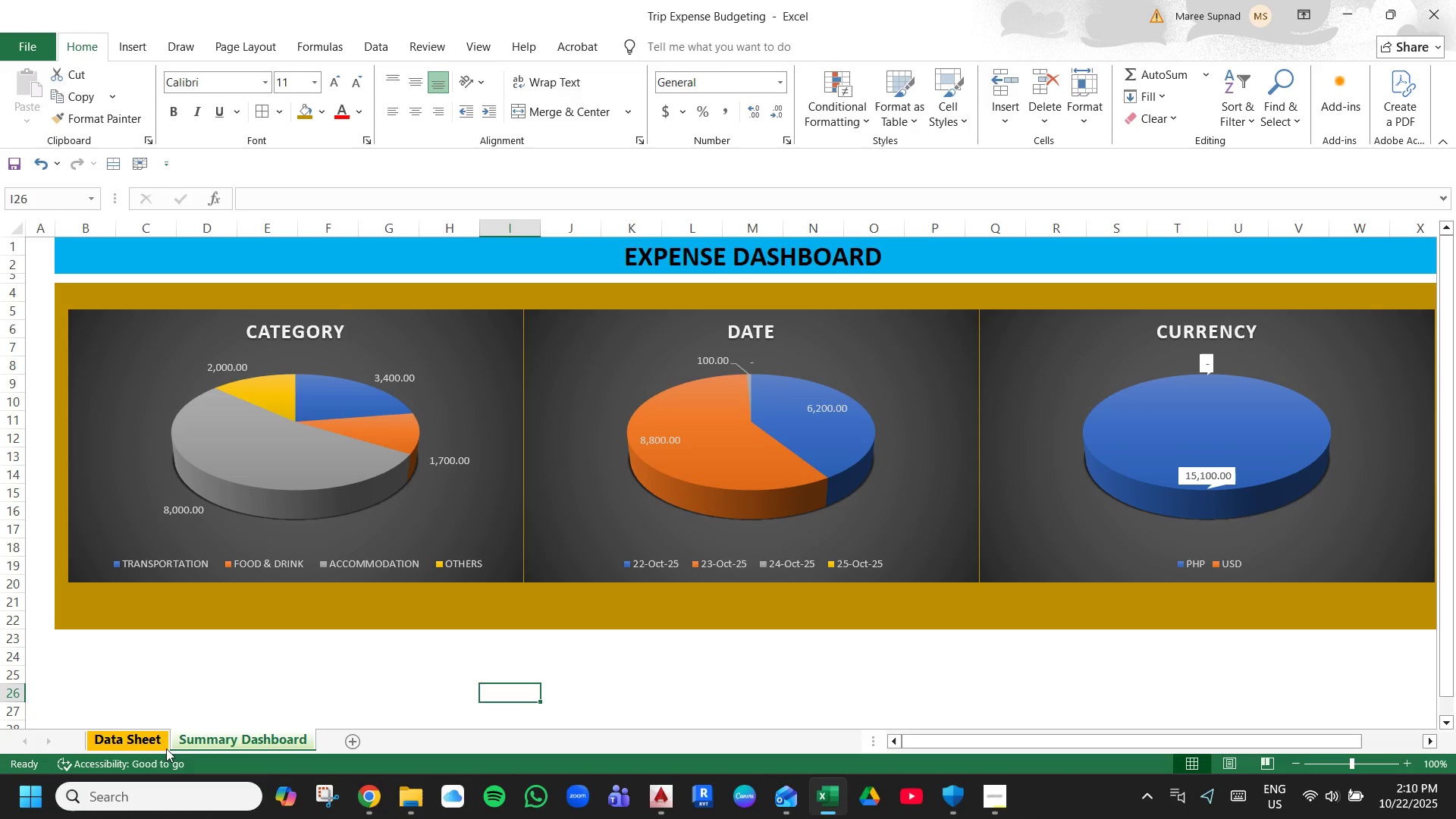 
left_click([149, 742])
 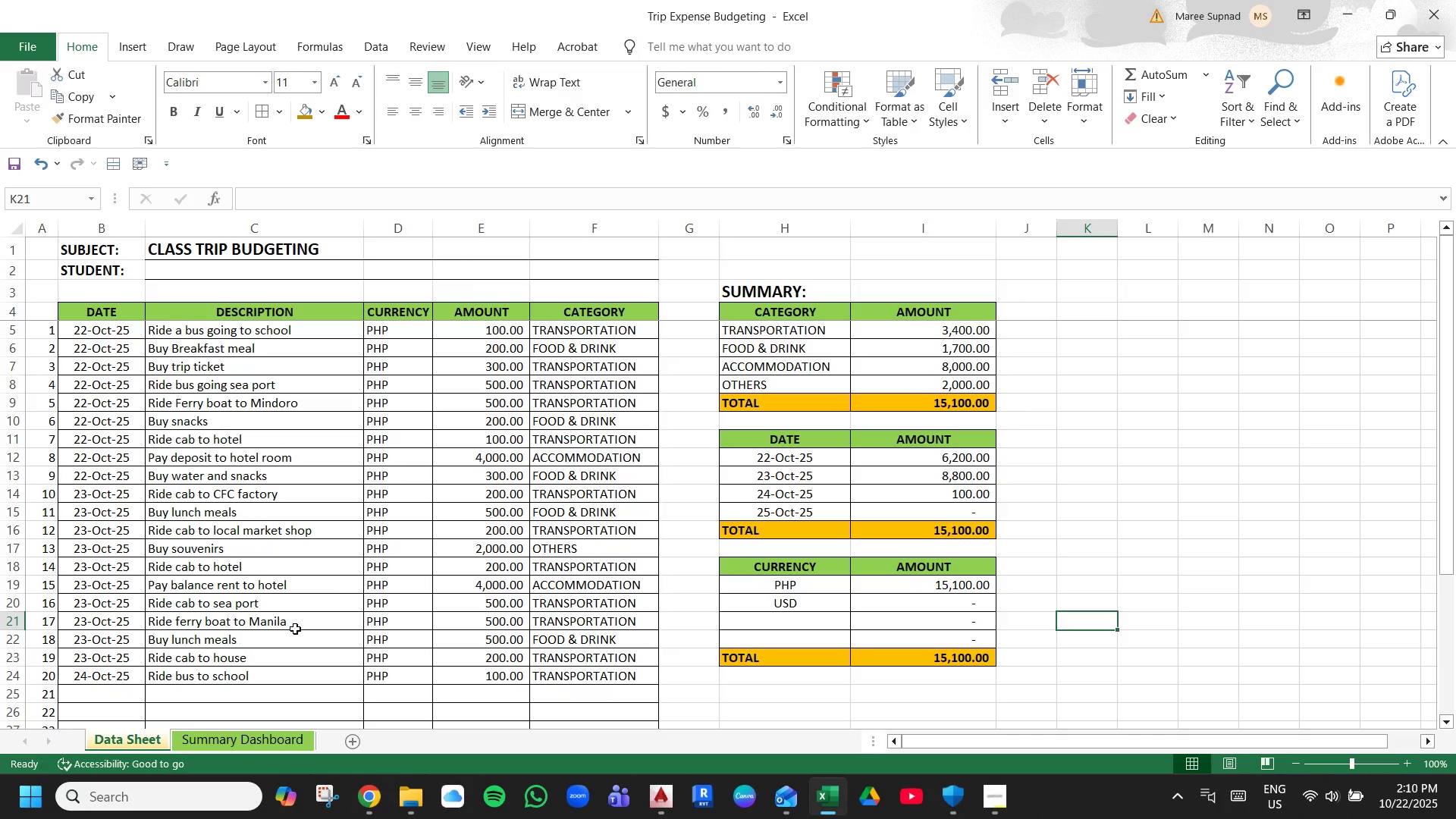 
left_click([338, 593])
 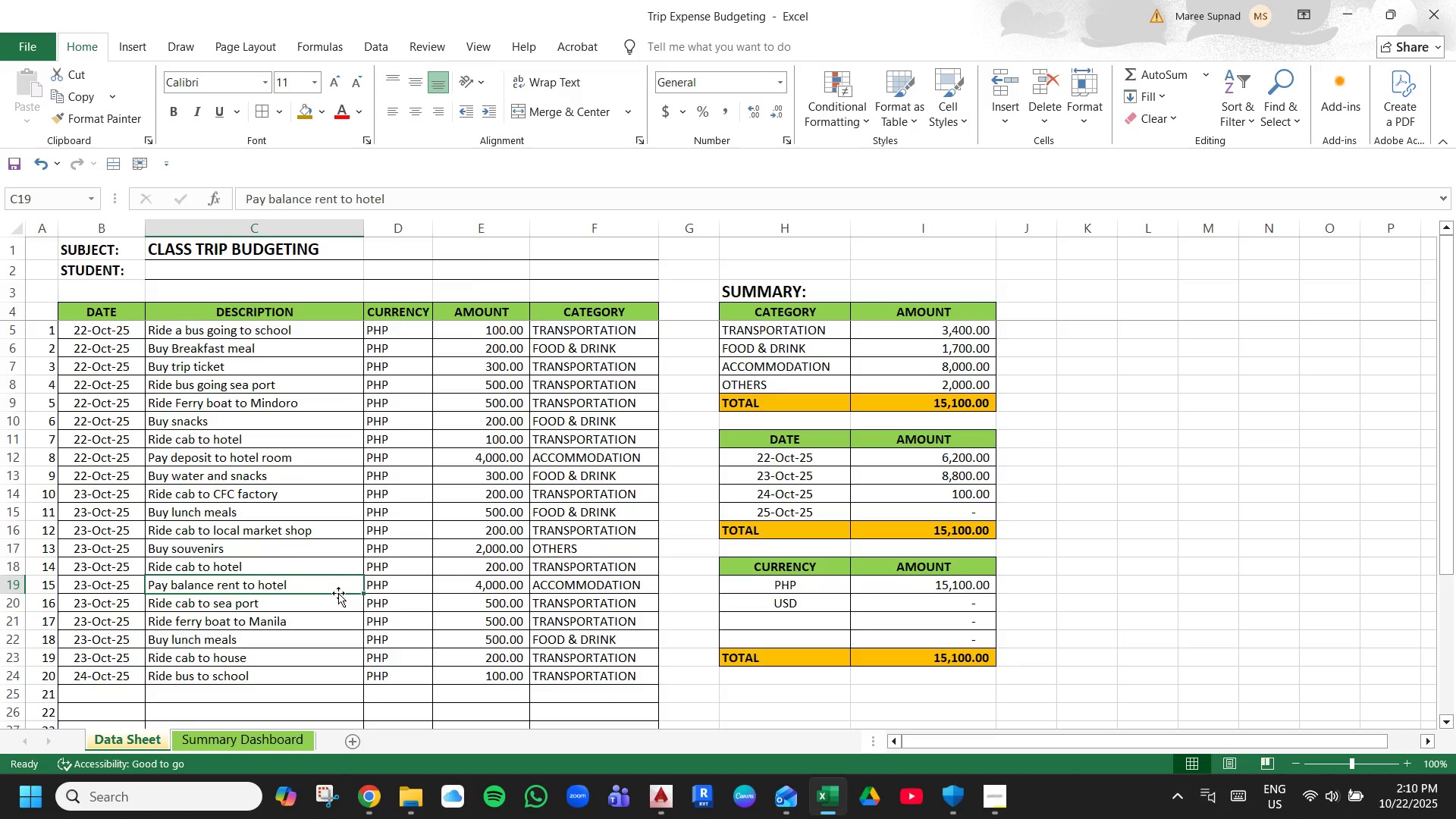 
scroll: coordinate [338, 593], scroll_direction: down, amount: 1.0
 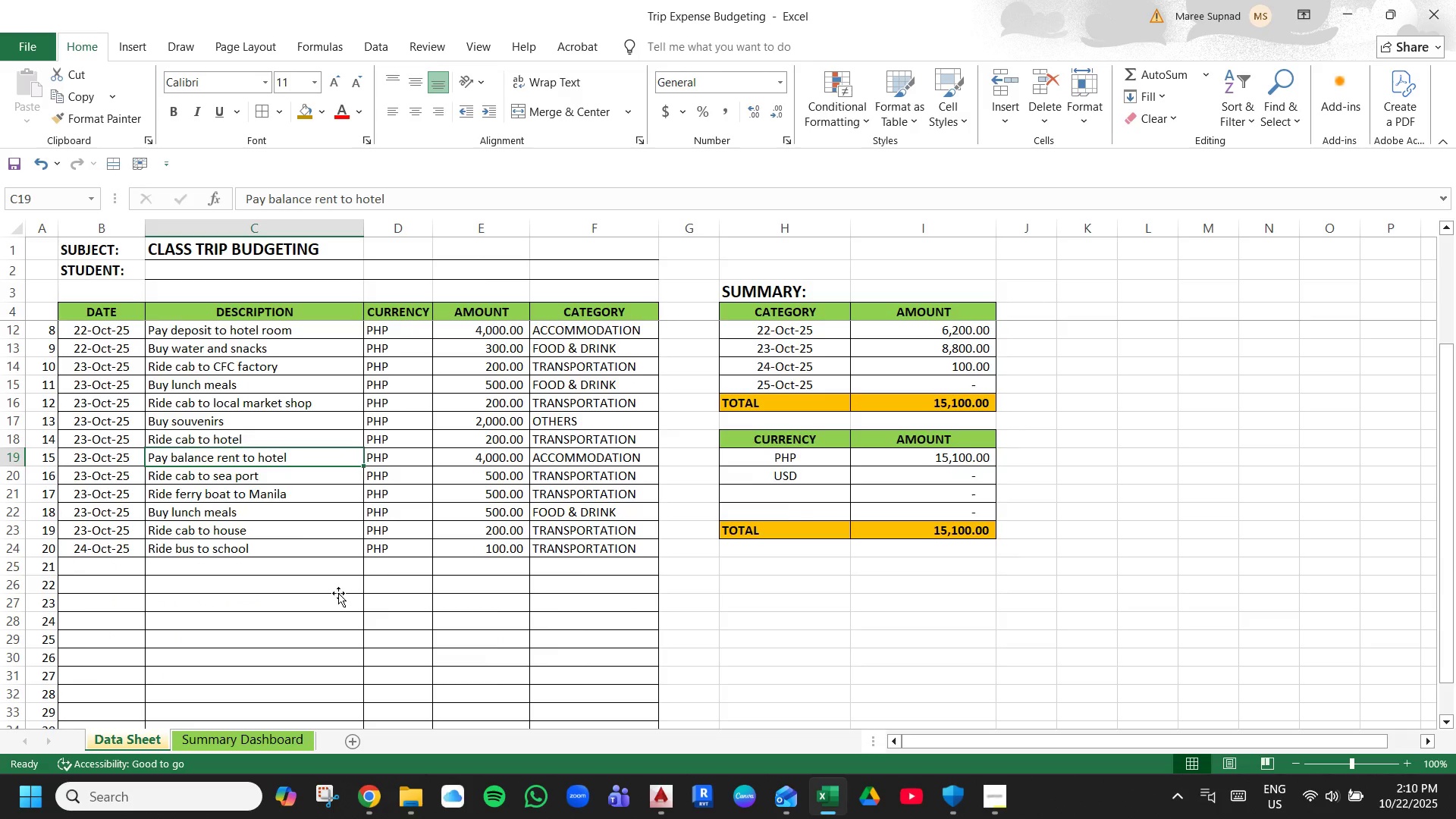 
scroll: coordinate [338, 593], scroll_direction: up, amount: 3.0
 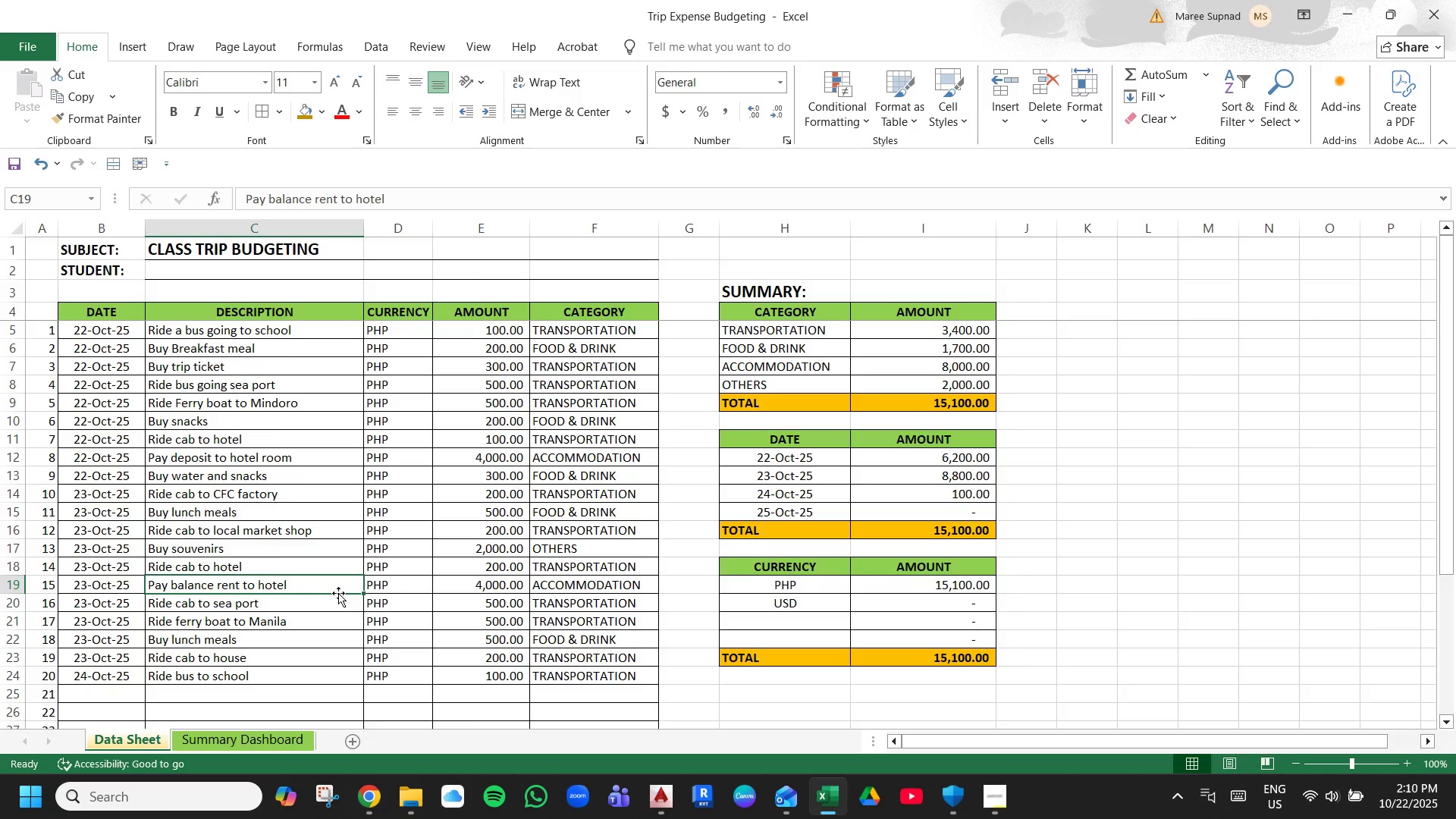 
scroll: coordinate [338, 593], scroll_direction: down, amount: 2.0
 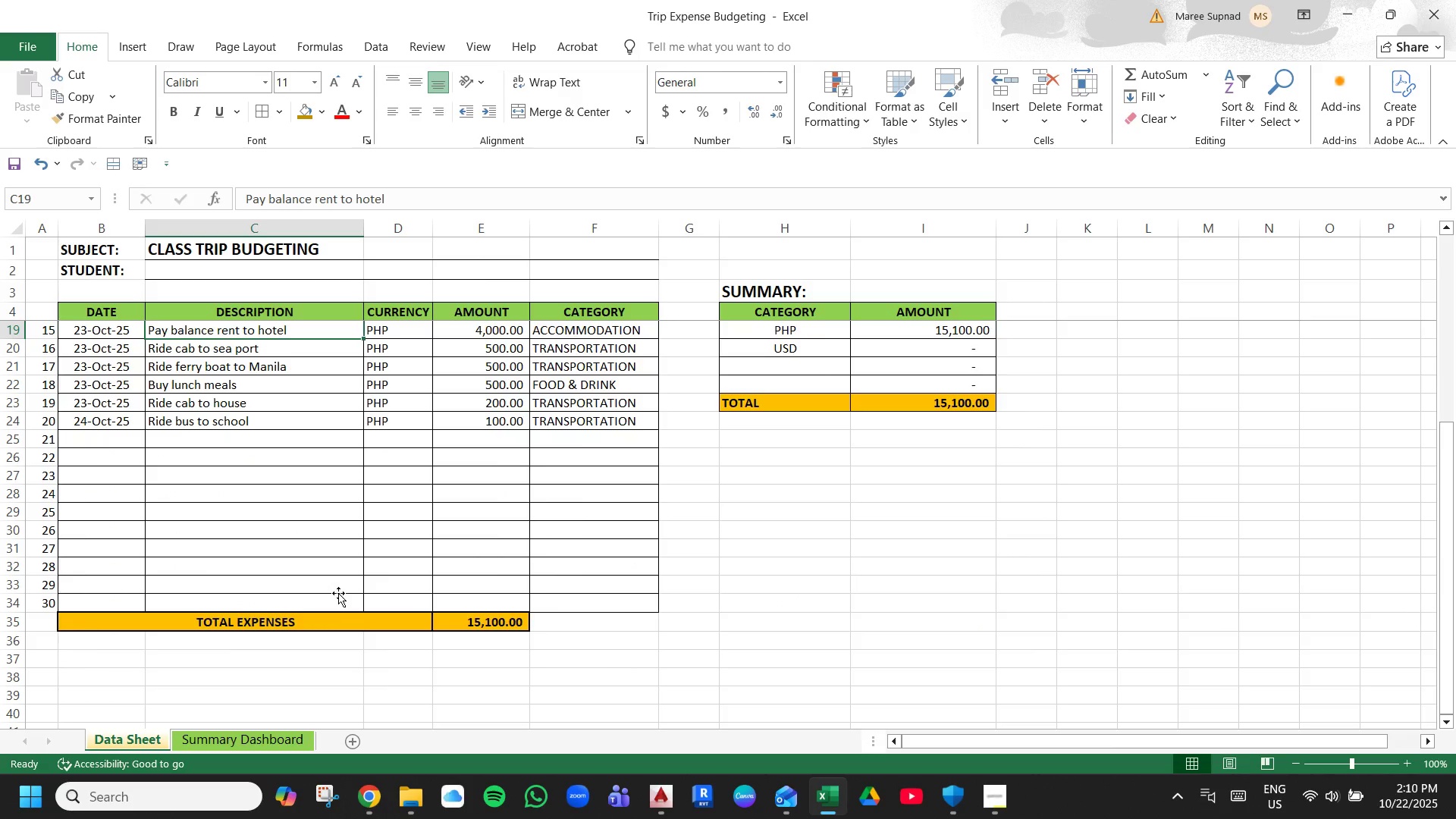 
scroll: coordinate [338, 593], scroll_direction: up, amount: 6.0
 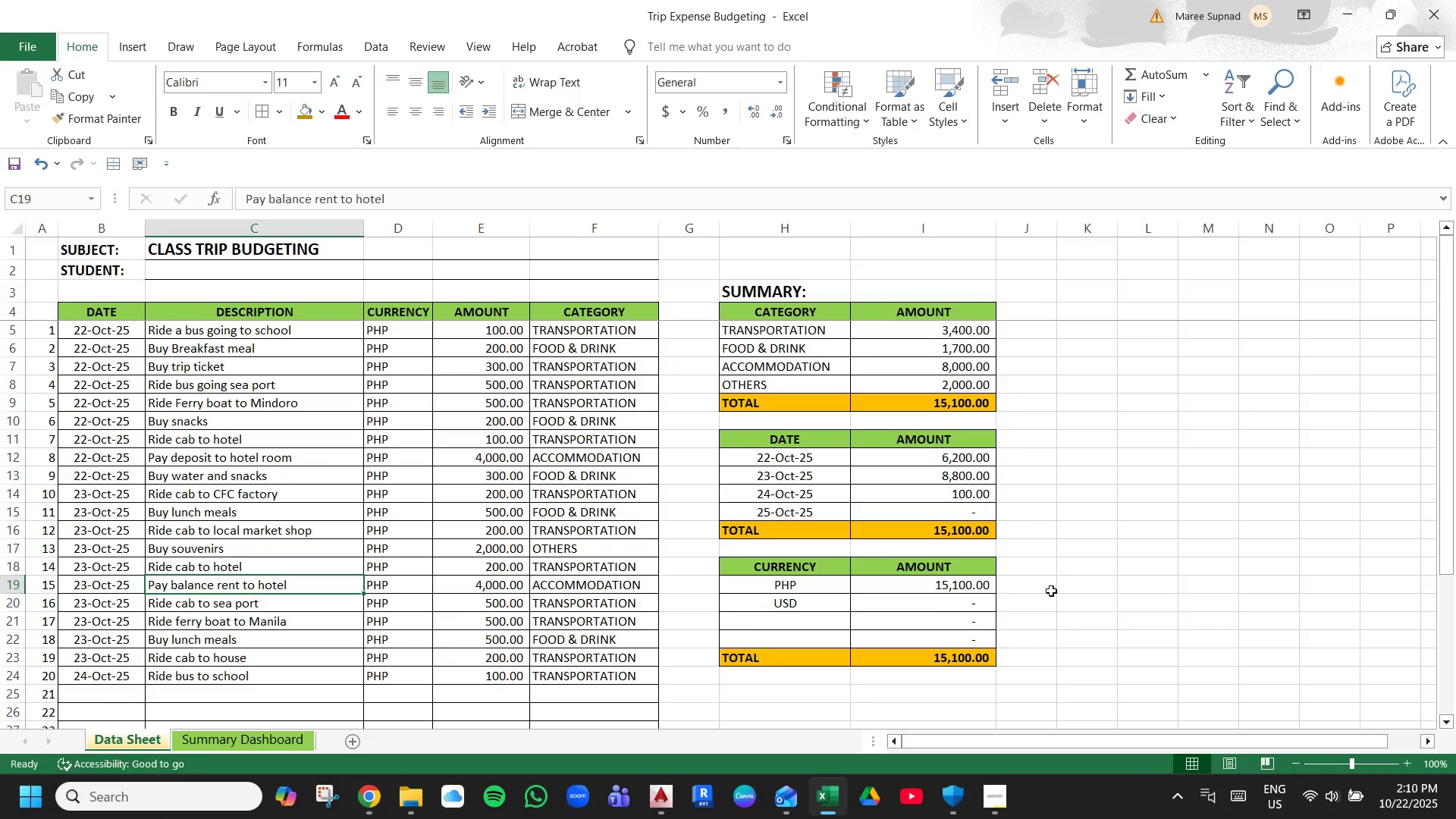 